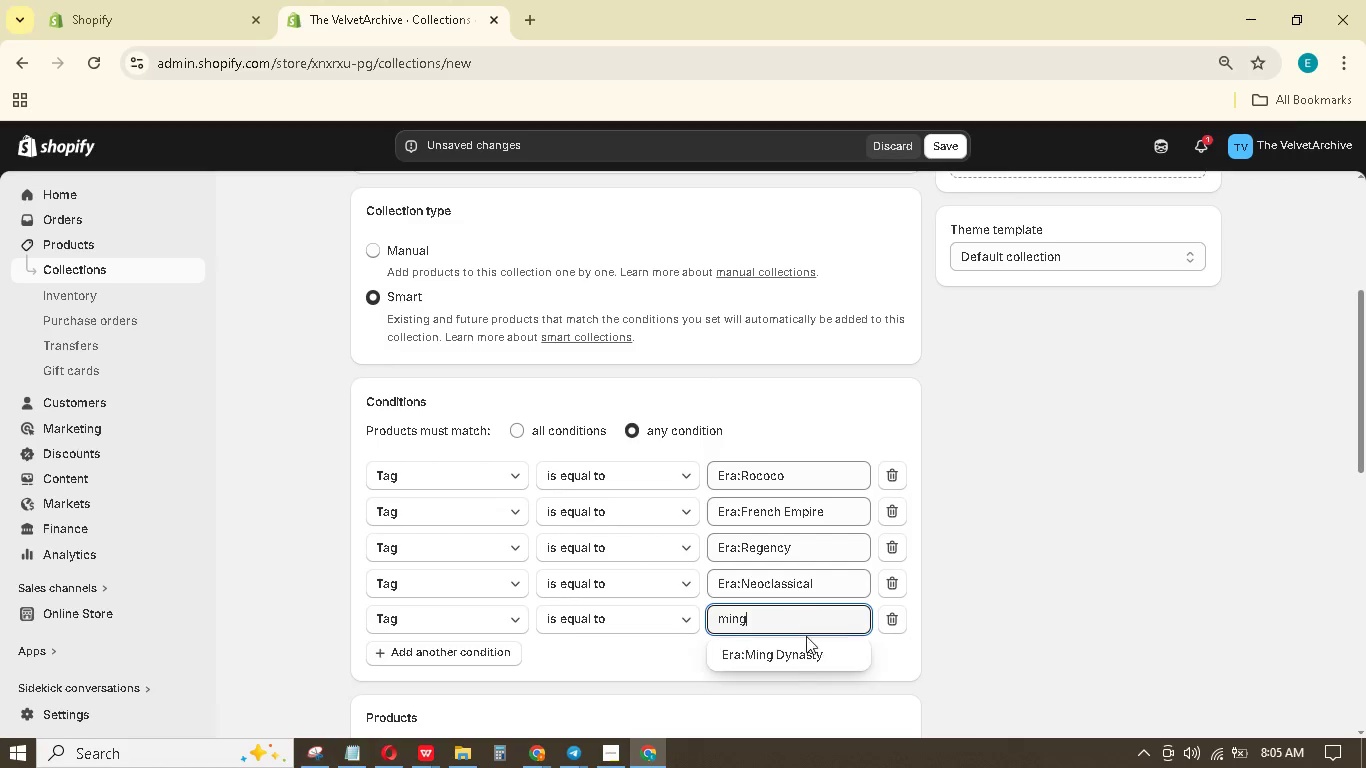 
left_click([799, 652])
 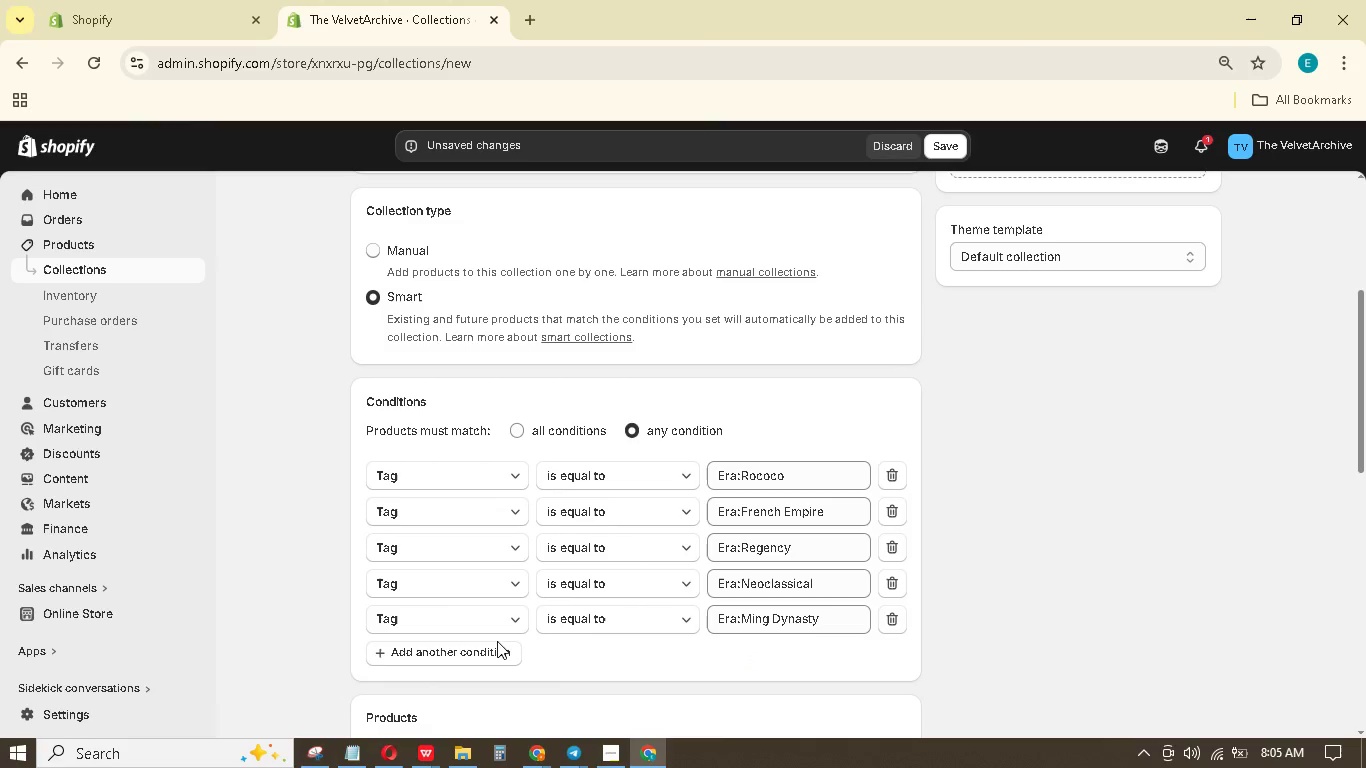 
left_click([490, 647])
 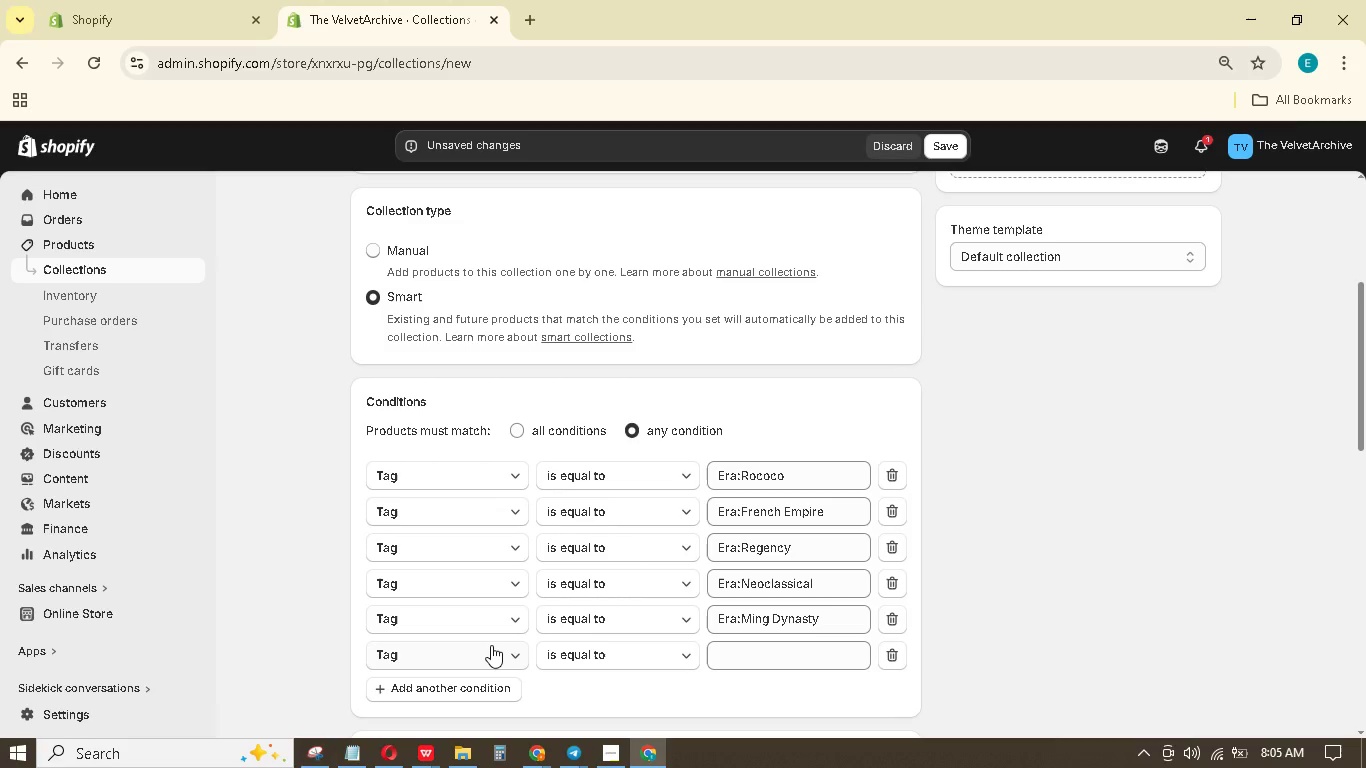 
wait(8.58)
 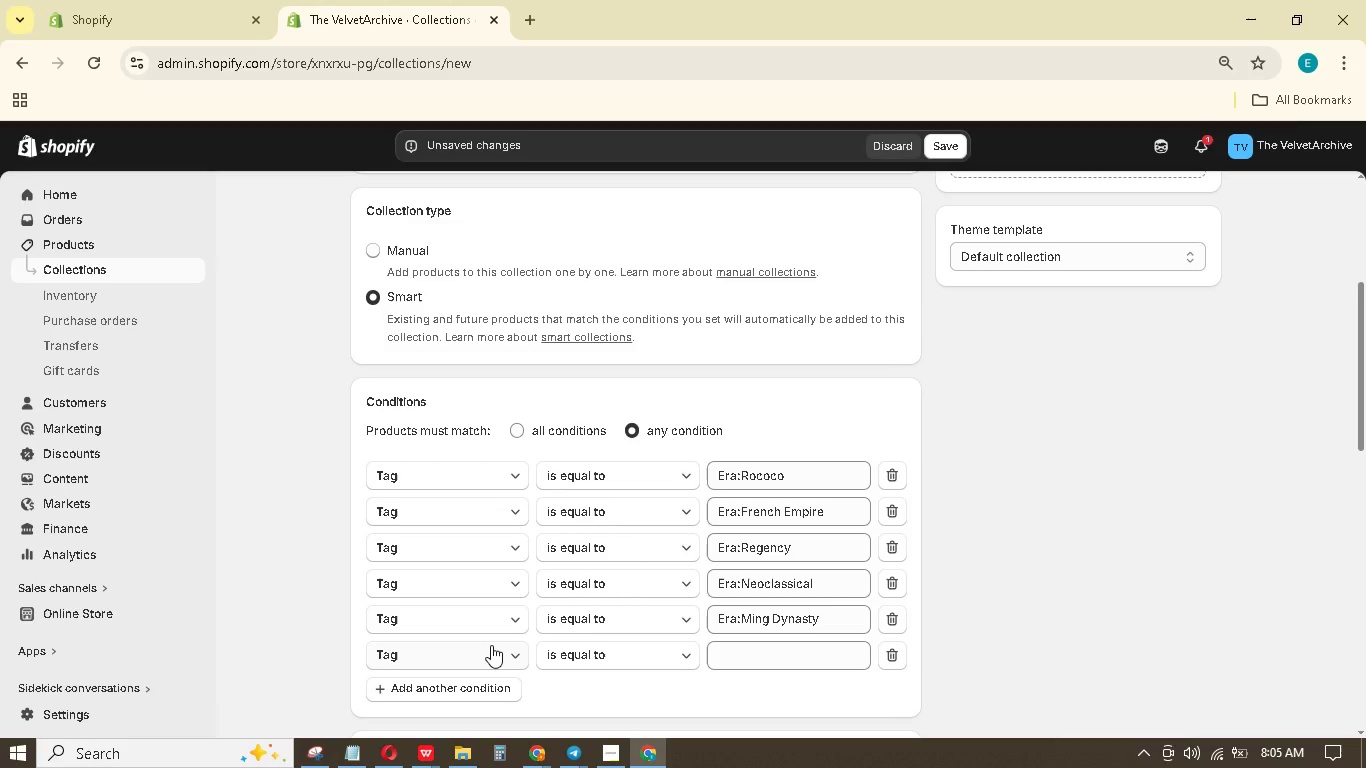 
scroll: coordinate [1002, 155], scroll_direction: up, amount: 5.0
 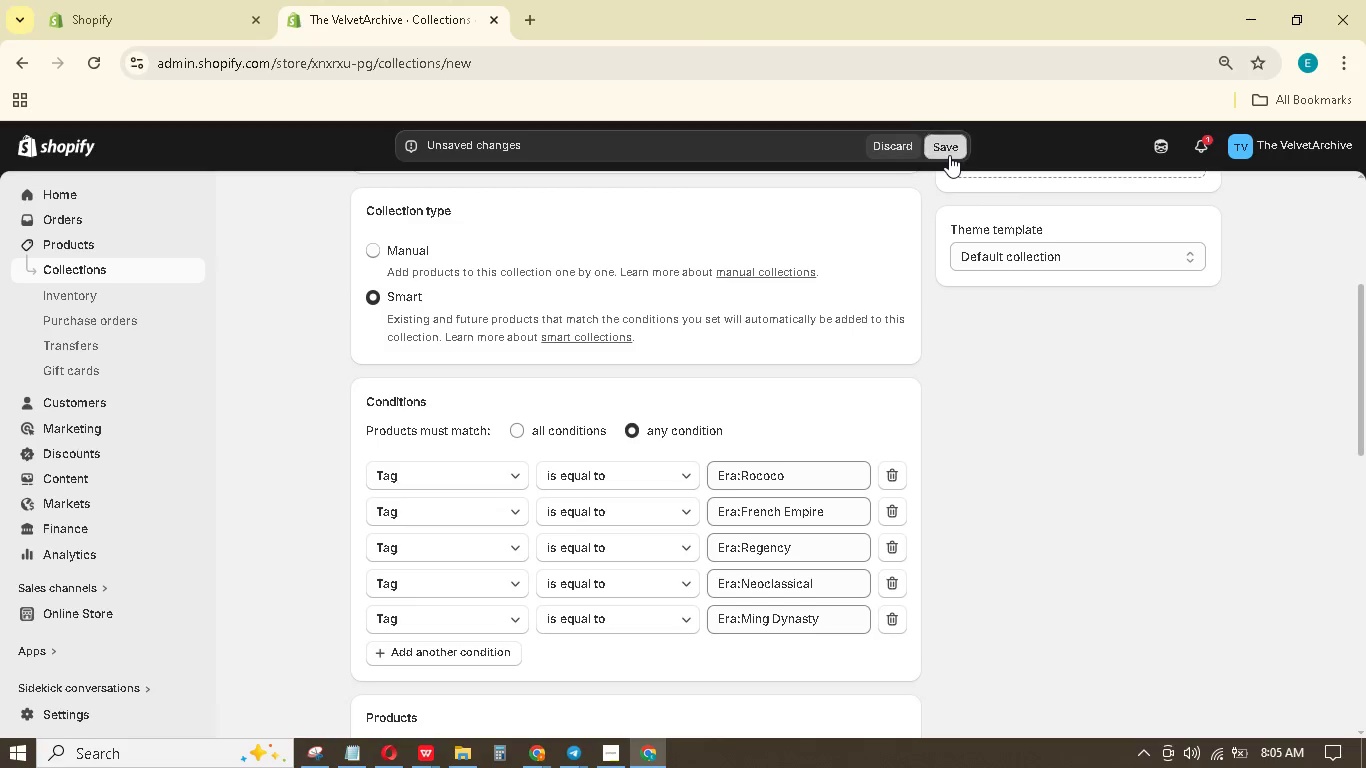 
left_click([949, 155])
 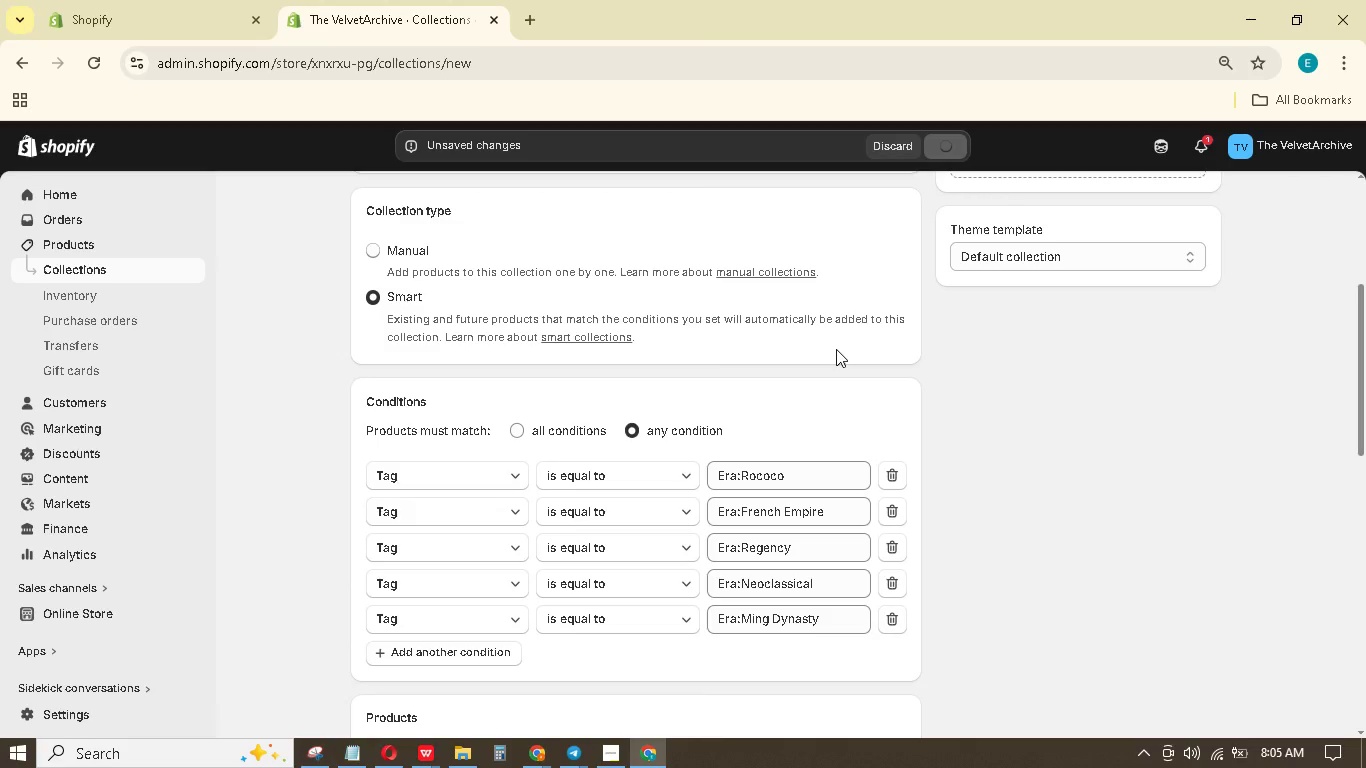 
scroll: coordinate [835, 348], scroll_direction: up, amount: 8.0
 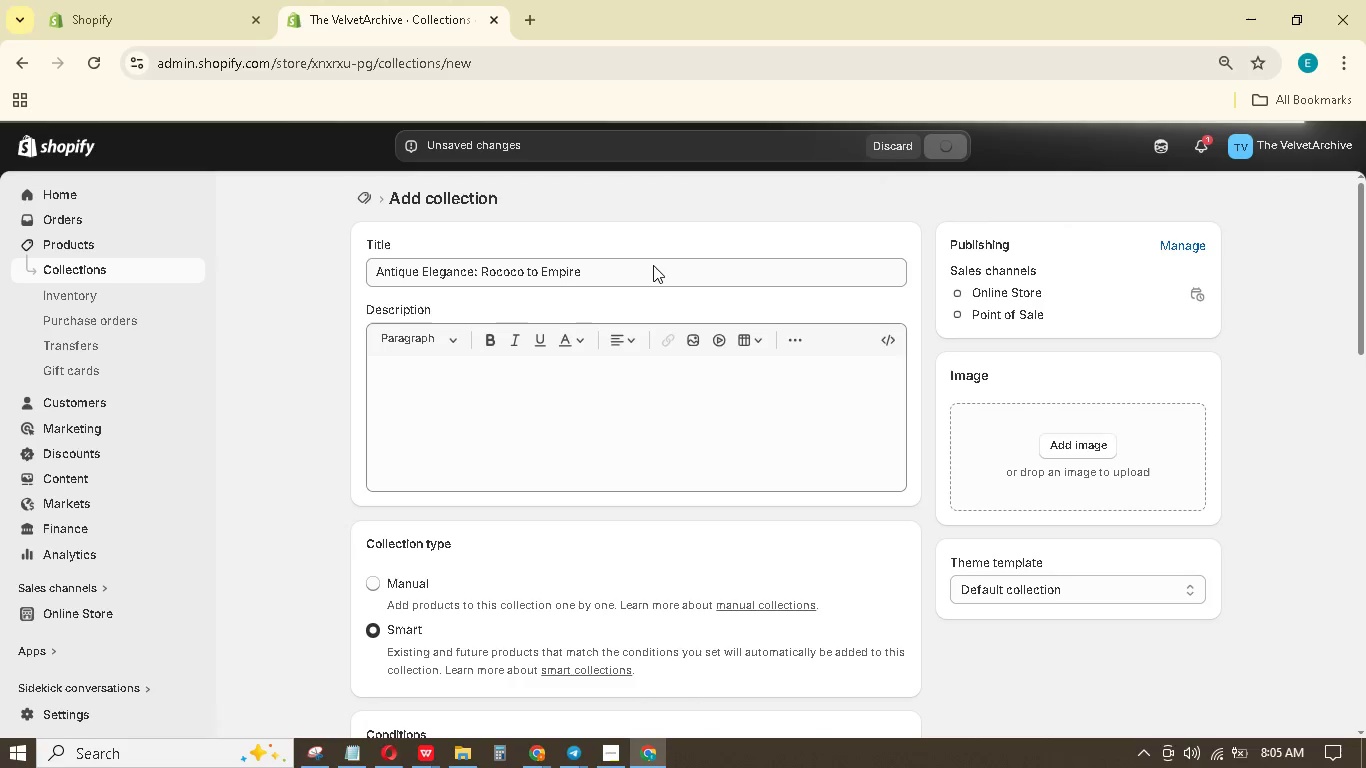 
wait(22.41)
 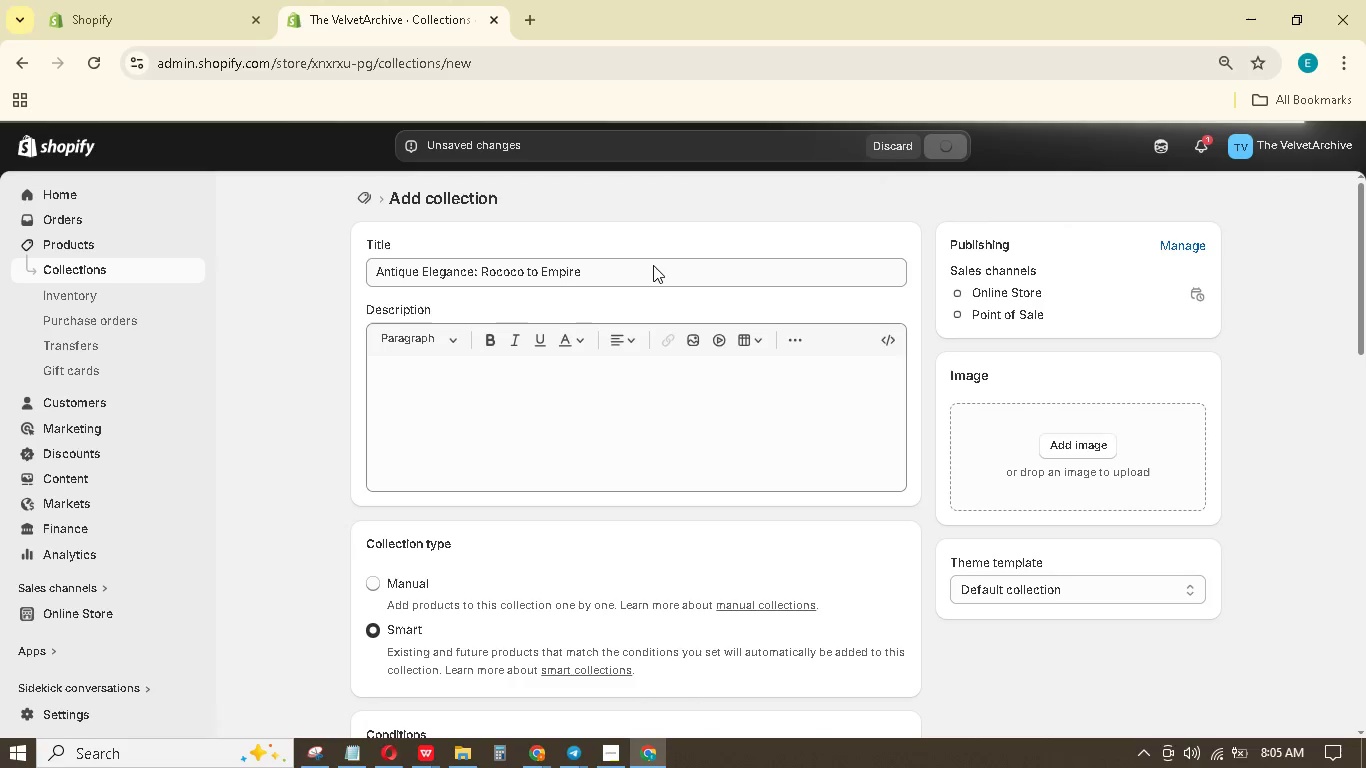 
left_click([574, 278])
 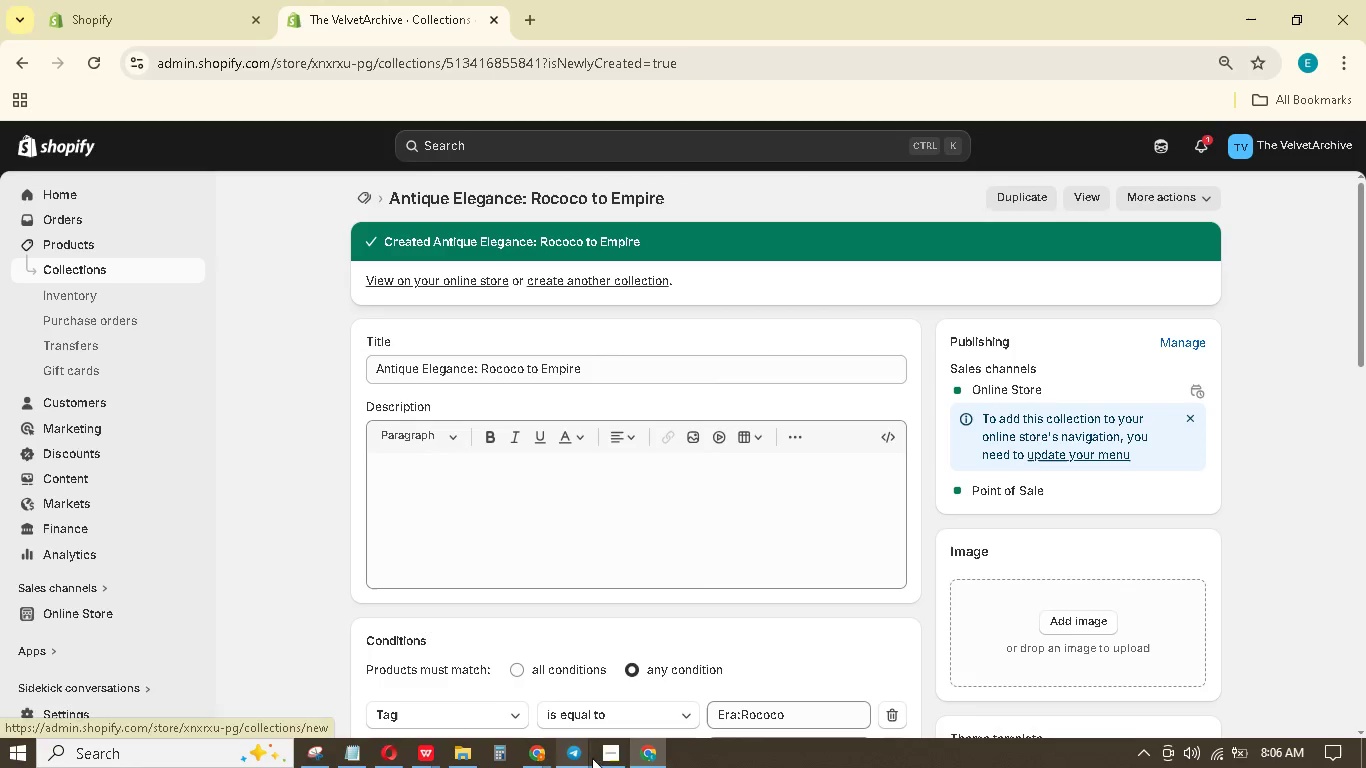 
left_click([603, 755])